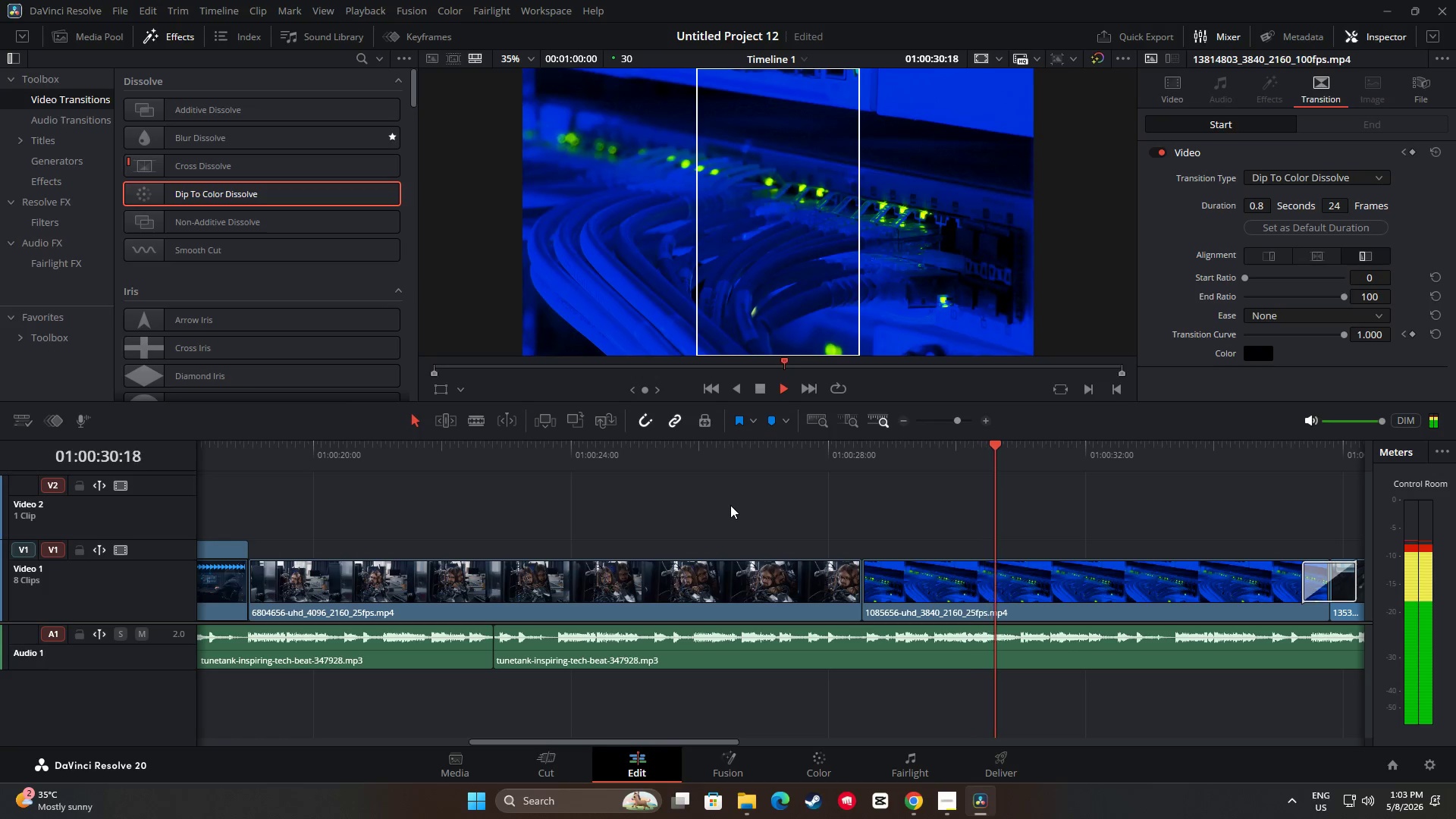 
key(Space)
 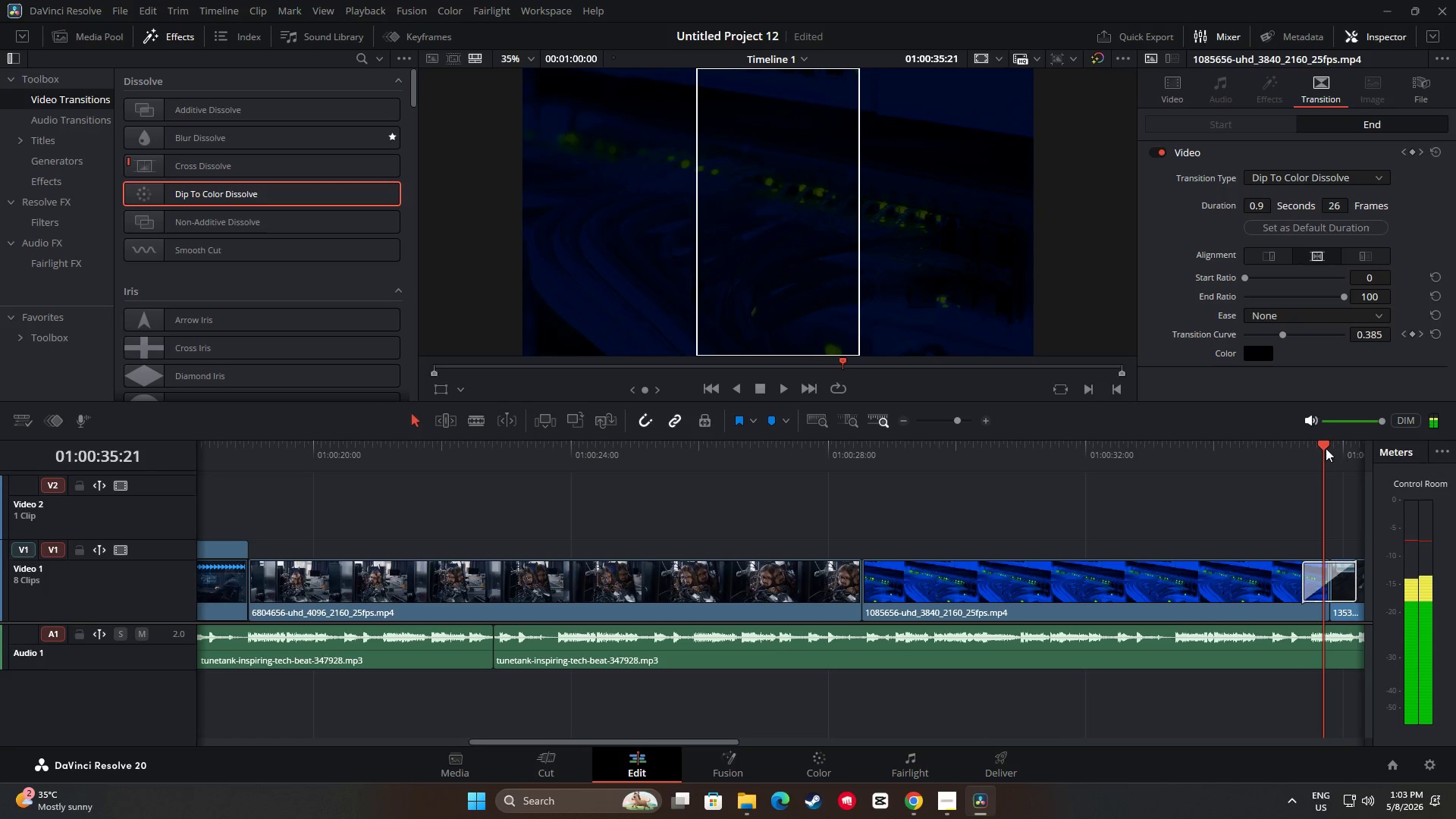 
left_click_drag(start_coordinate=[1320, 445], to_coordinate=[1185, 453])
 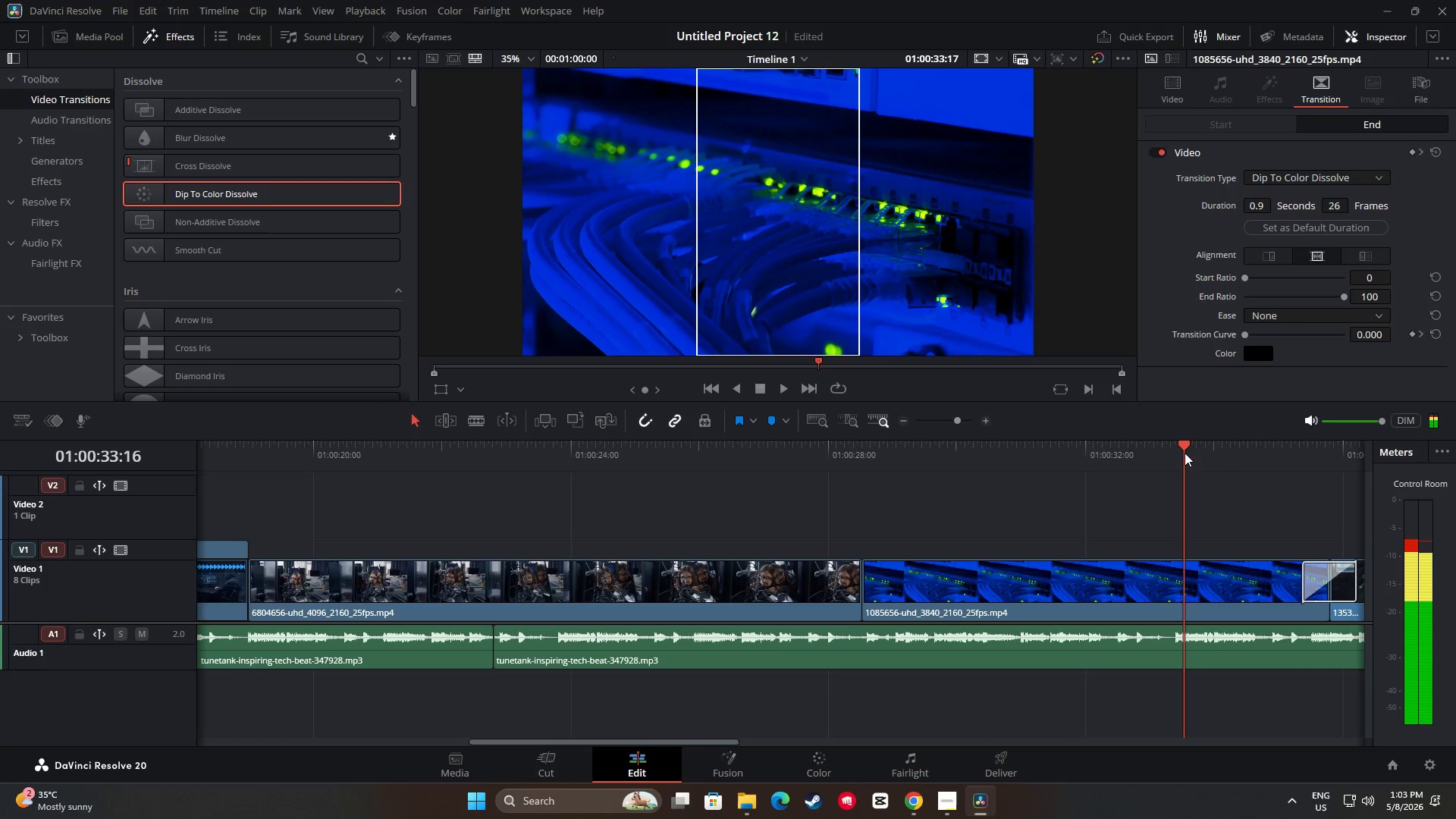 
key(Space)
 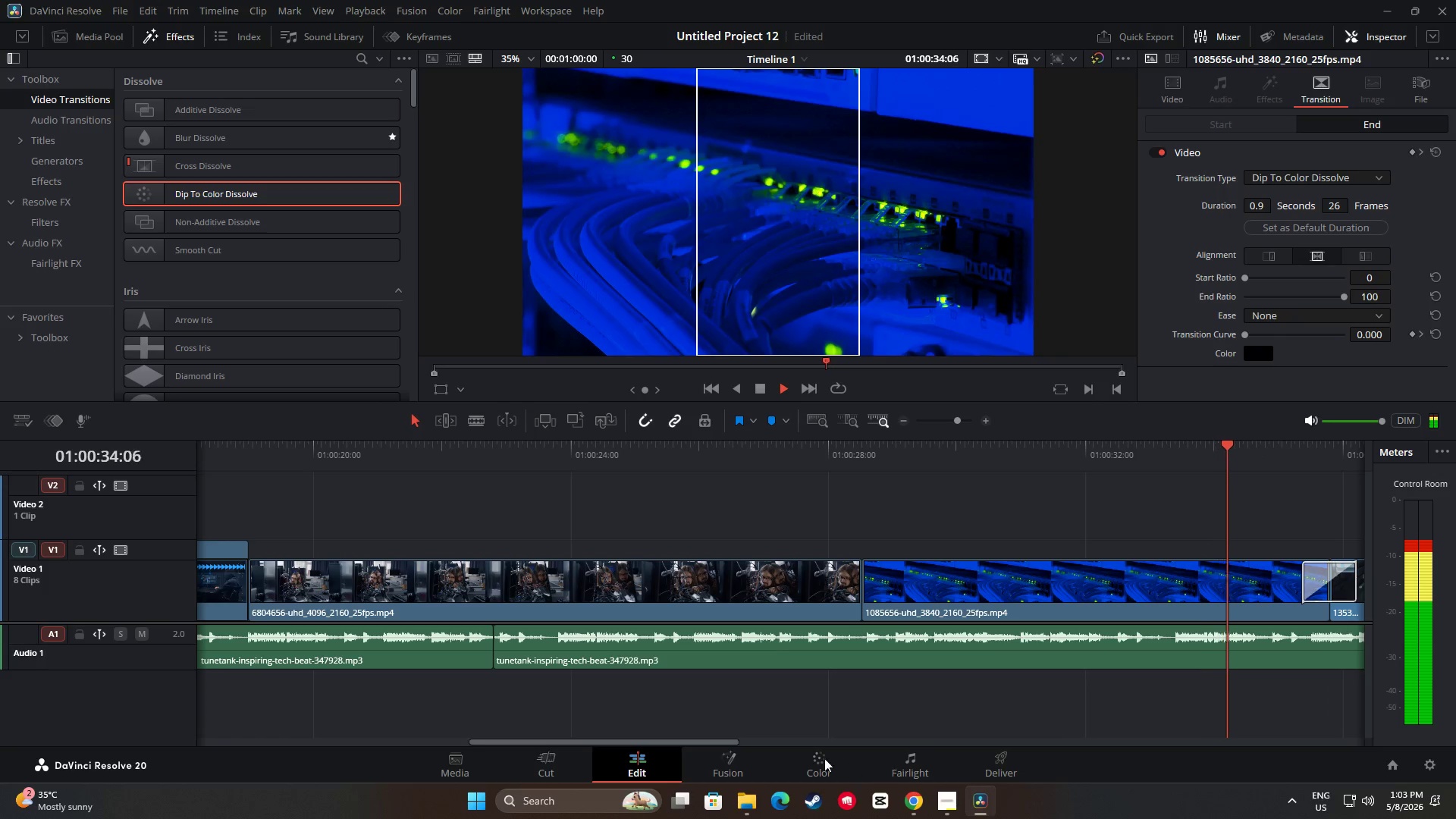 
left_click_drag(start_coordinate=[726, 742], to_coordinate=[835, 739])
 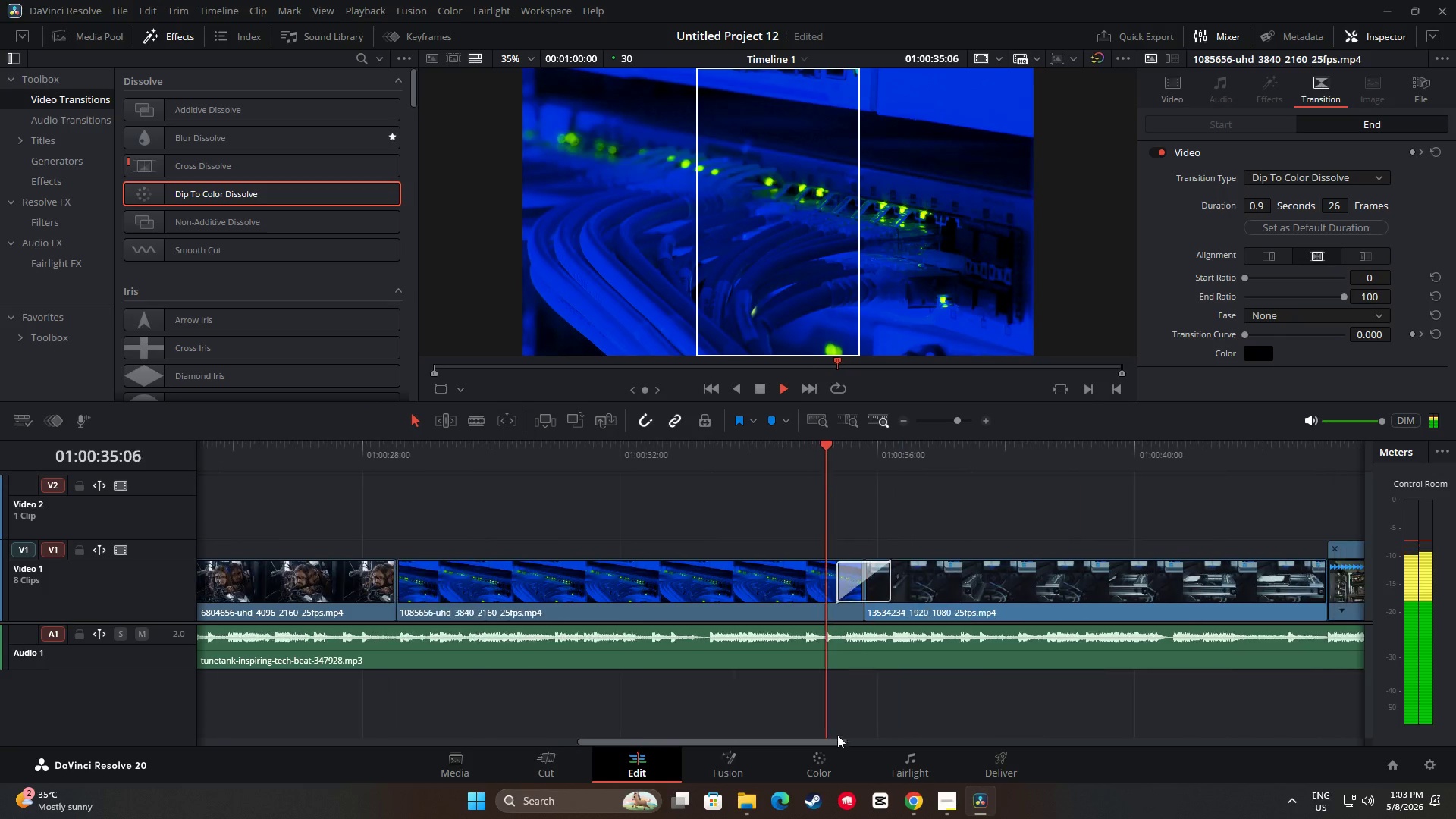 
key(Space)
 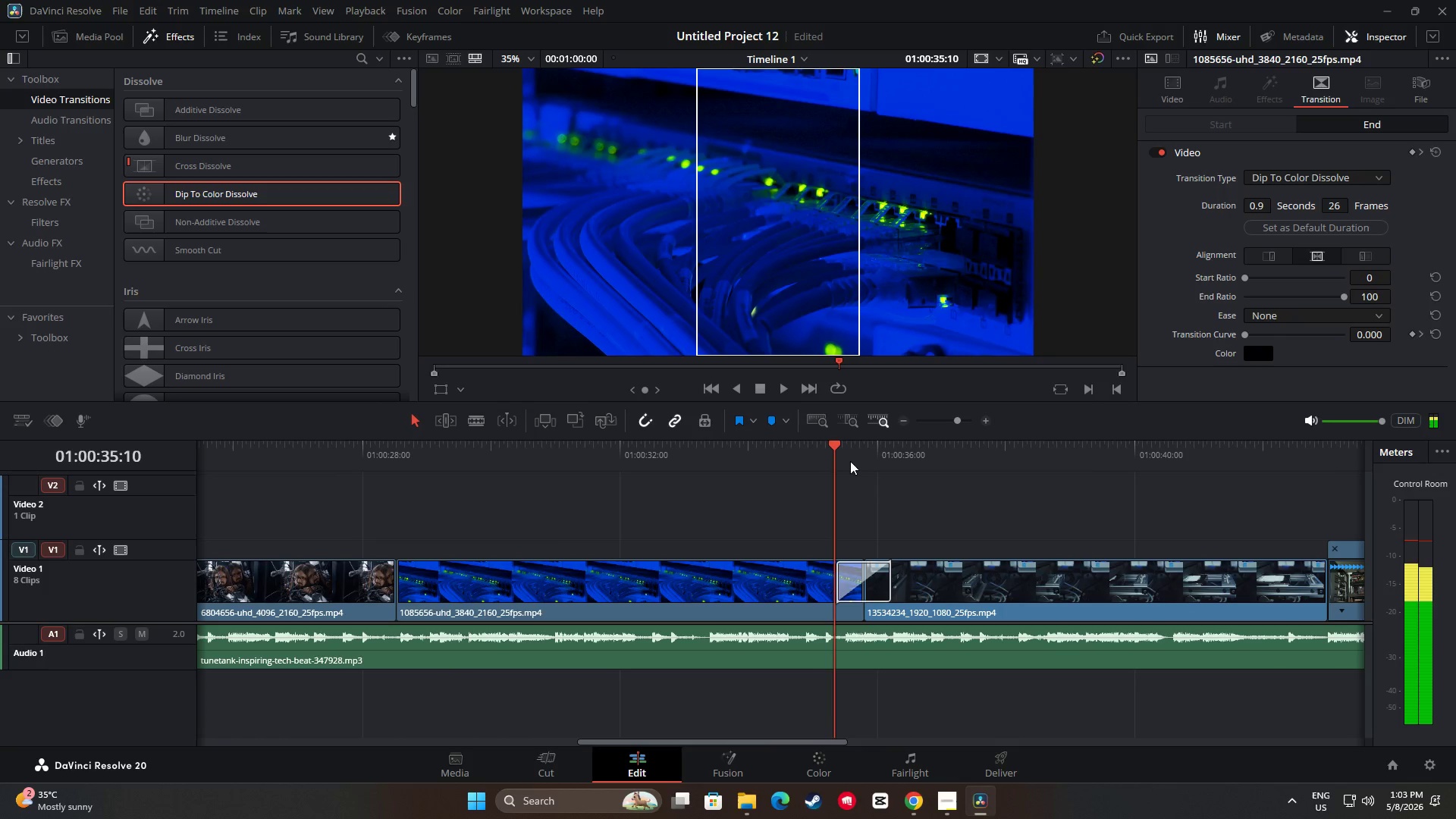 
left_click_drag(start_coordinate=[842, 447], to_coordinate=[708, 459])
 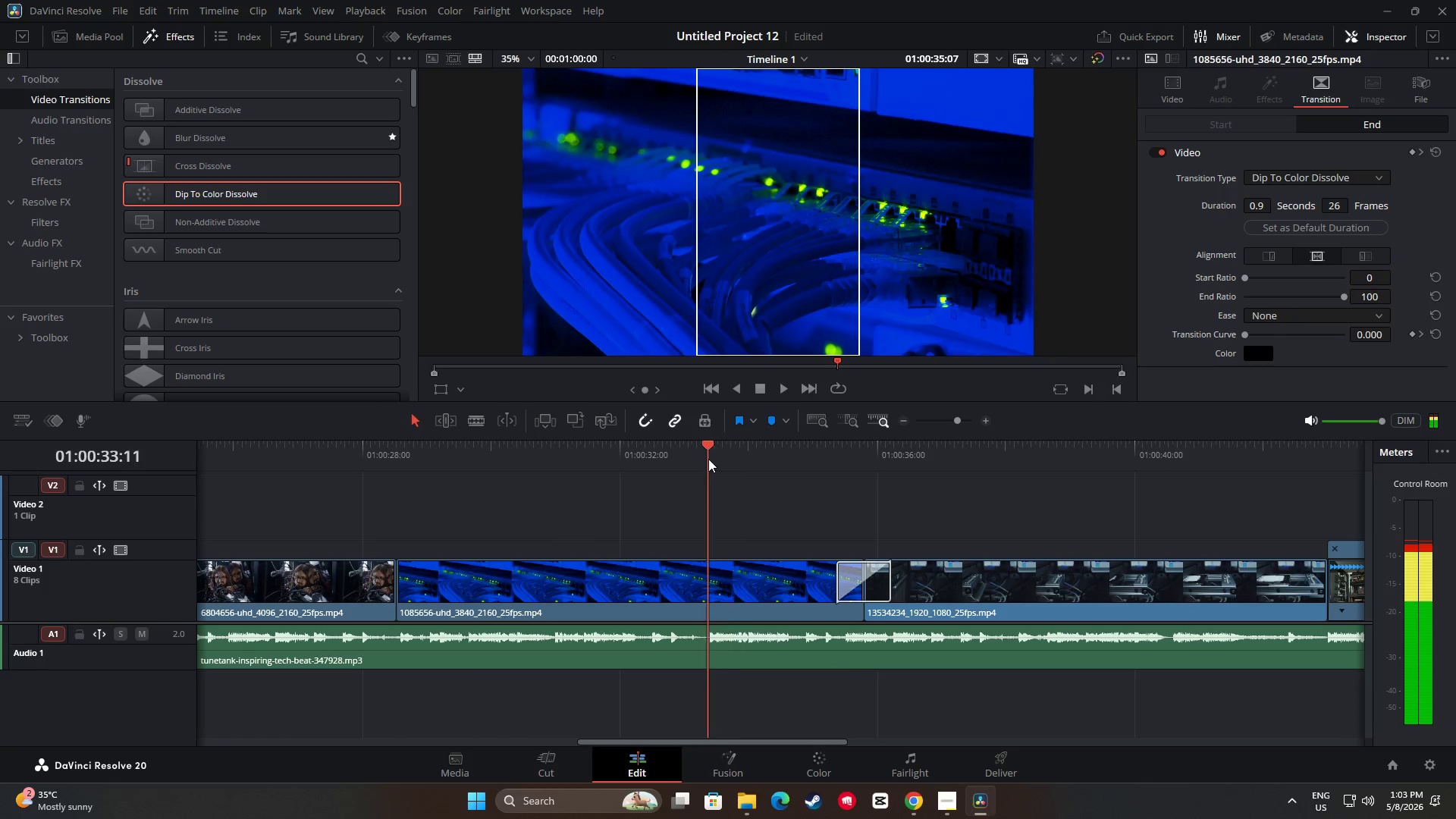 
key(Space)
 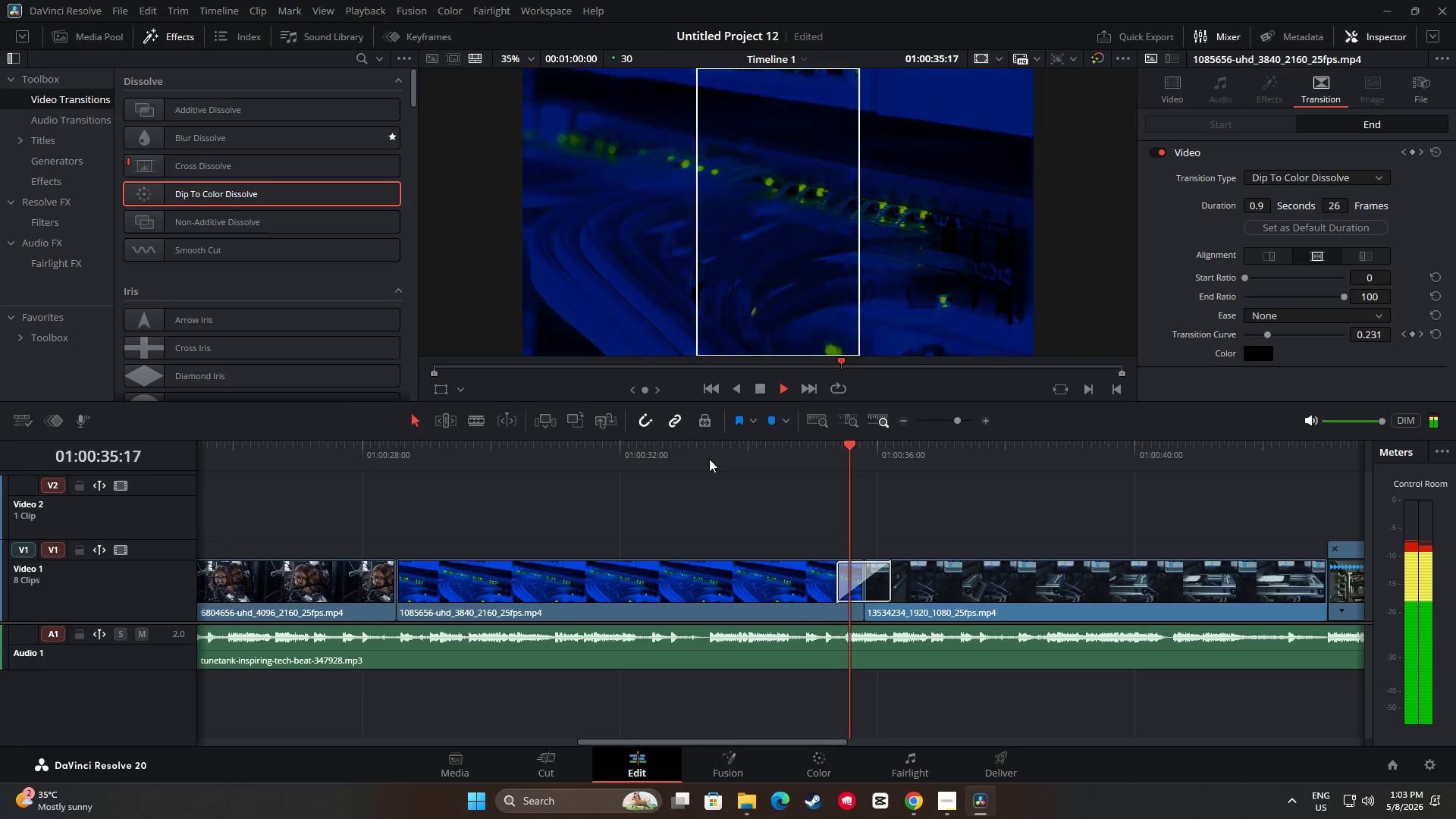 
key(Space)
 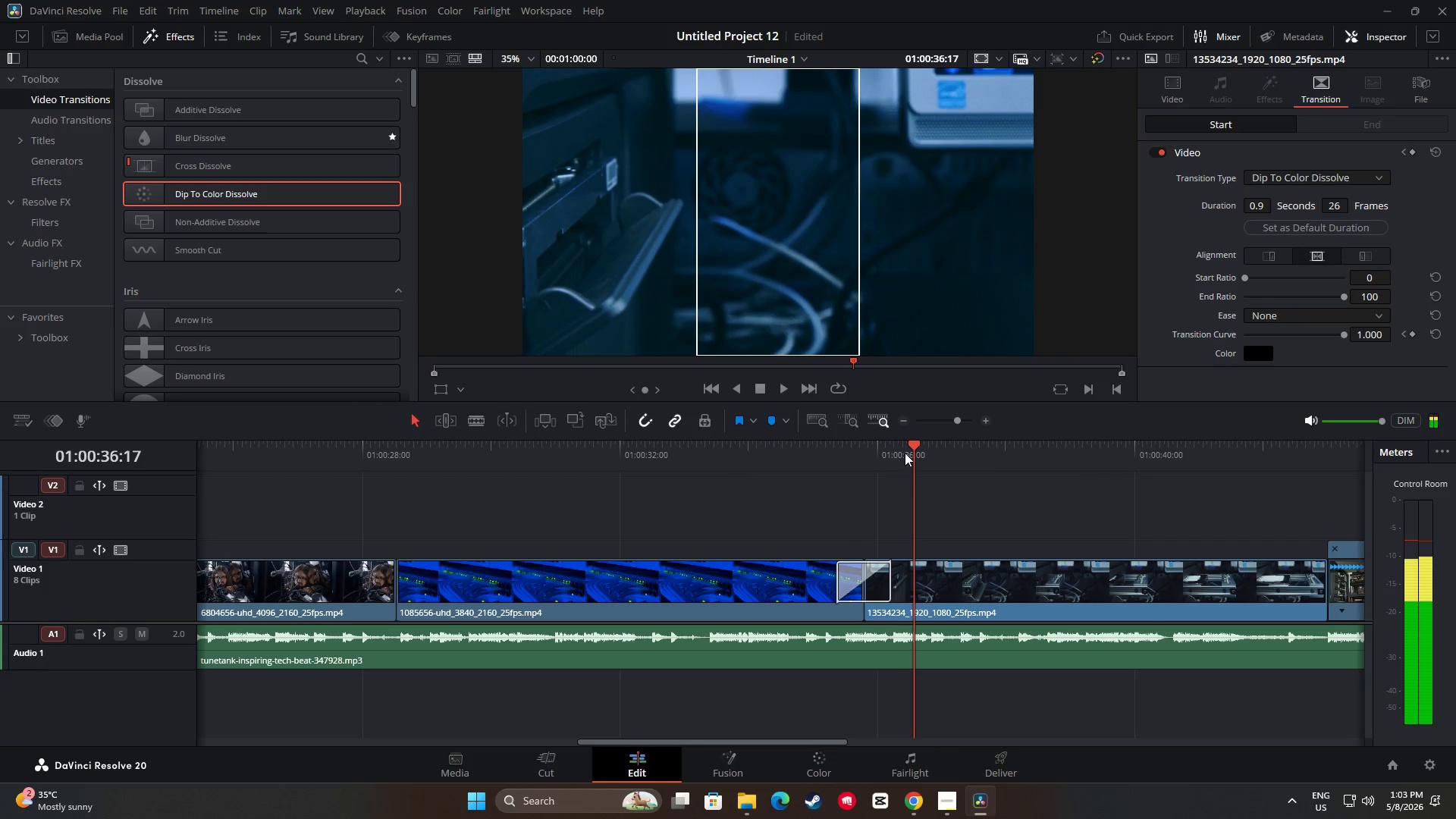 
left_click_drag(start_coordinate=[917, 447], to_coordinate=[618, 485])
 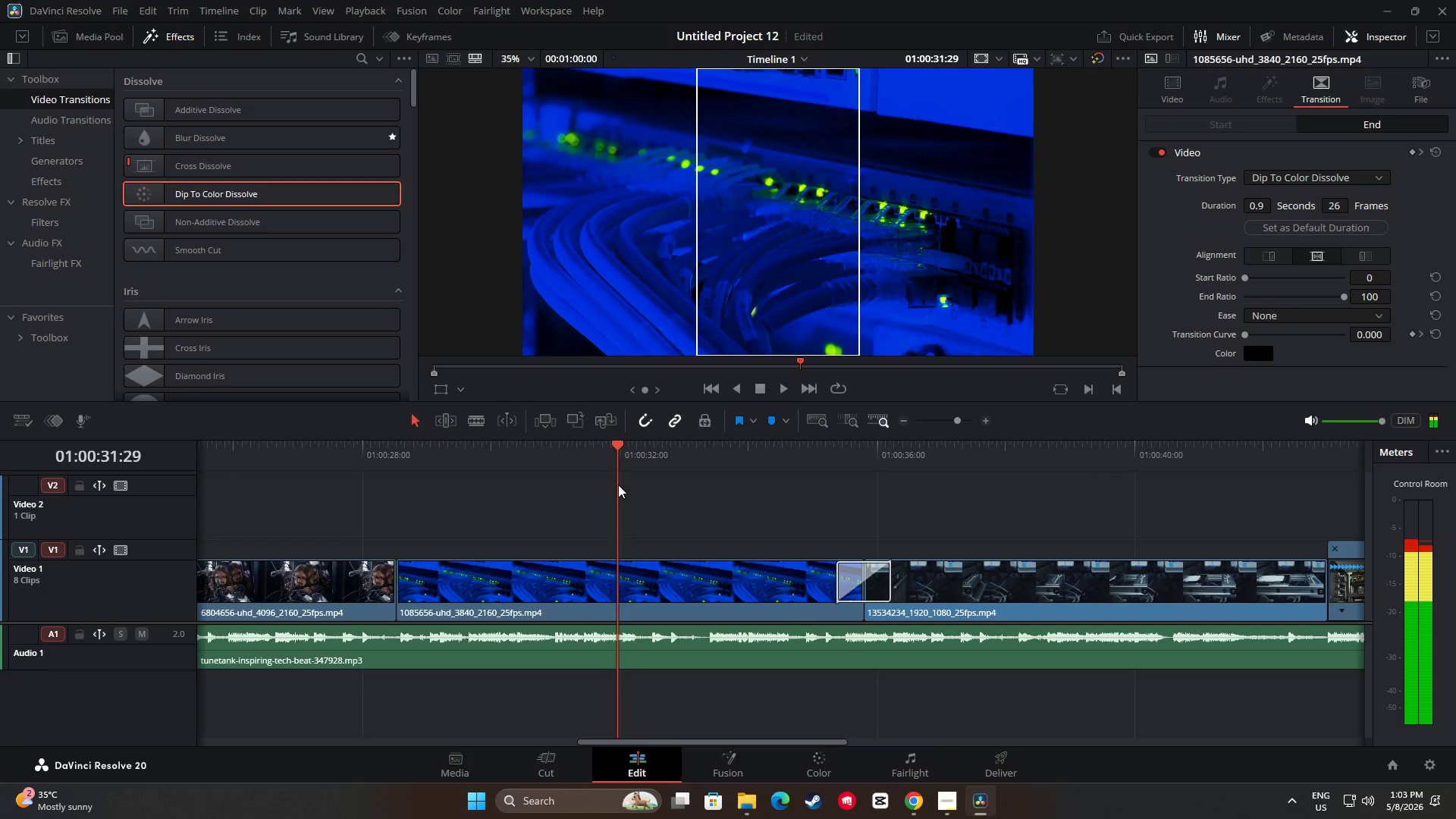 
key(Space)
 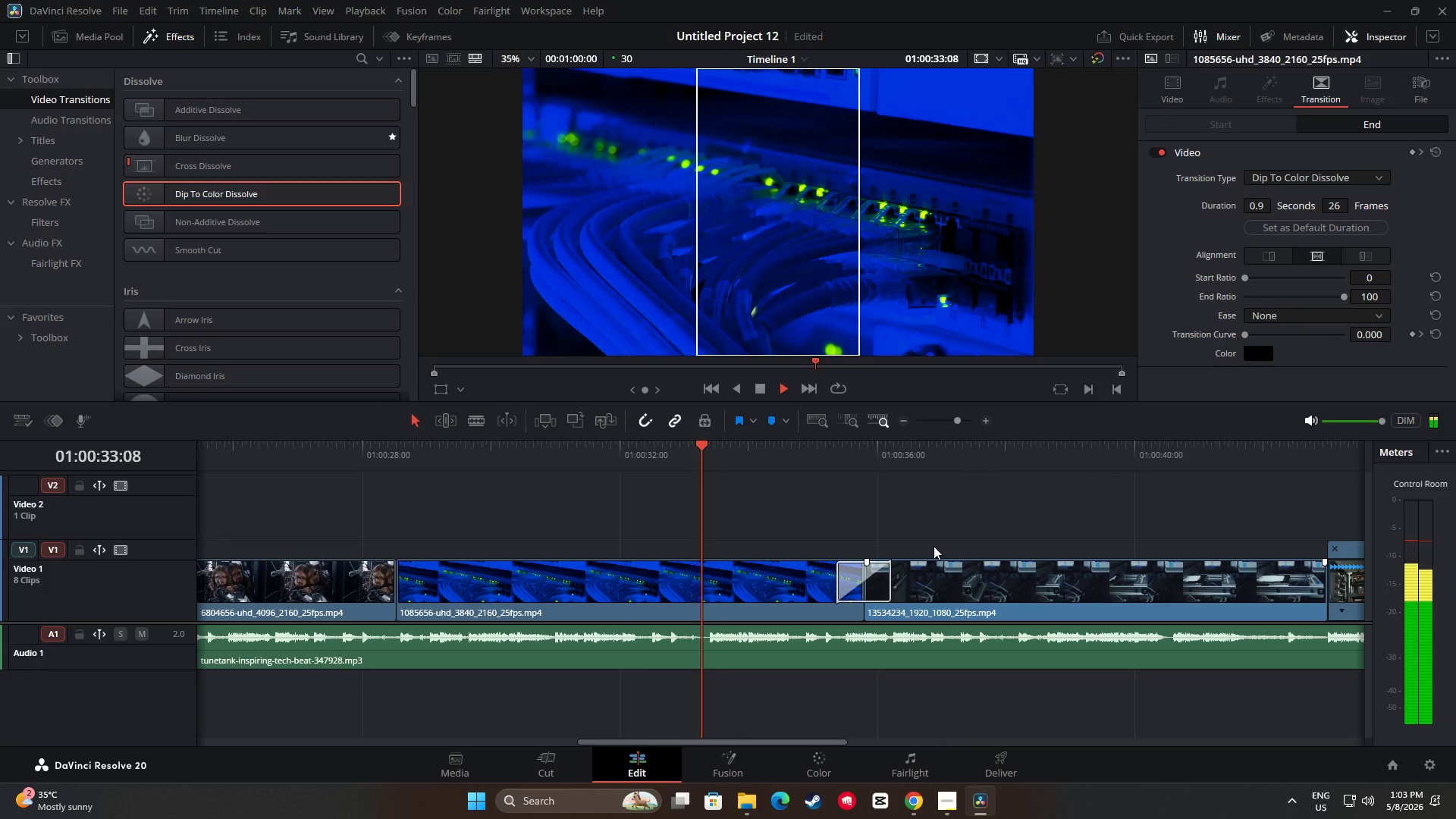 
key(Space)